 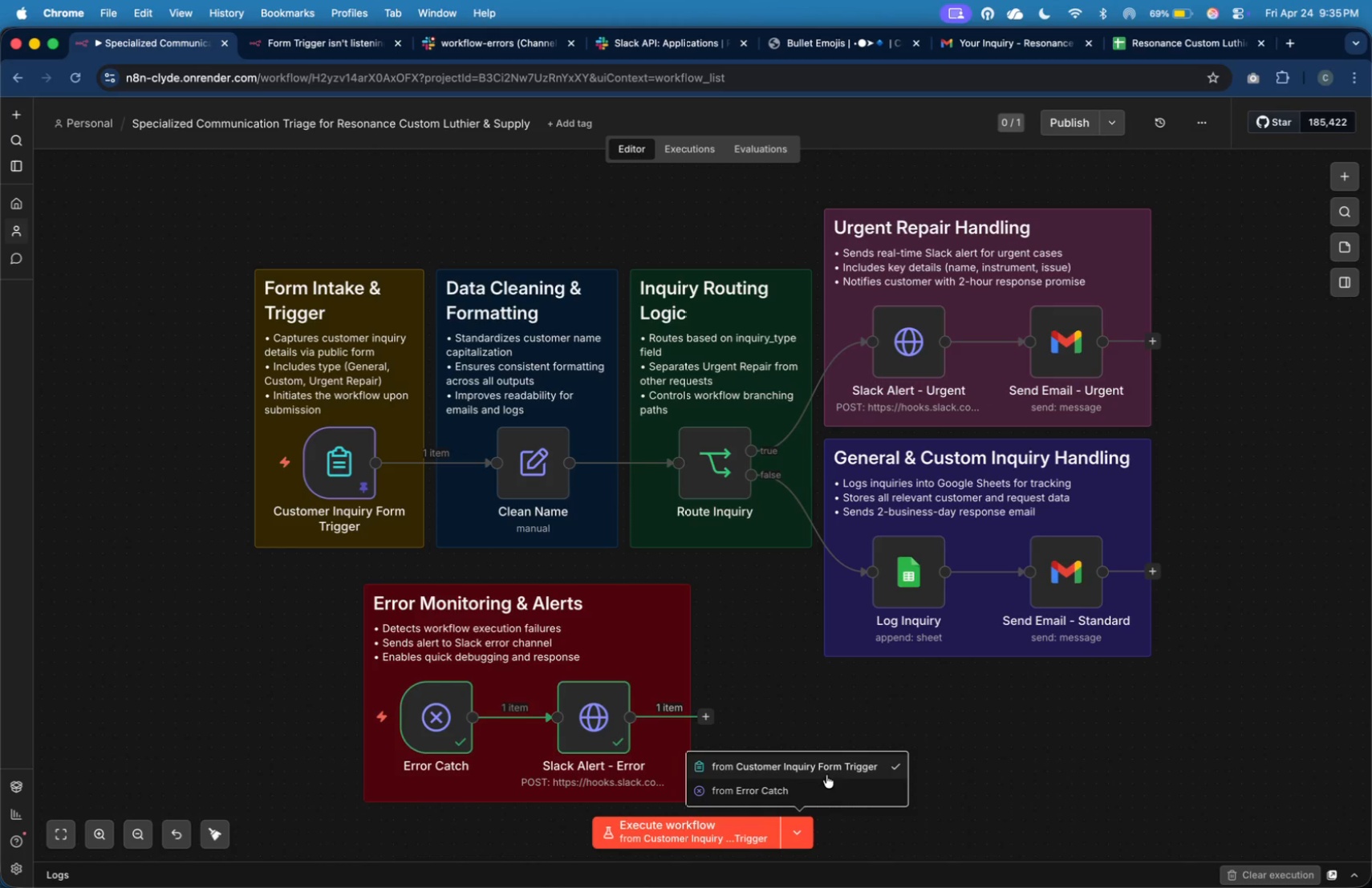 
left_click([827, 772])
 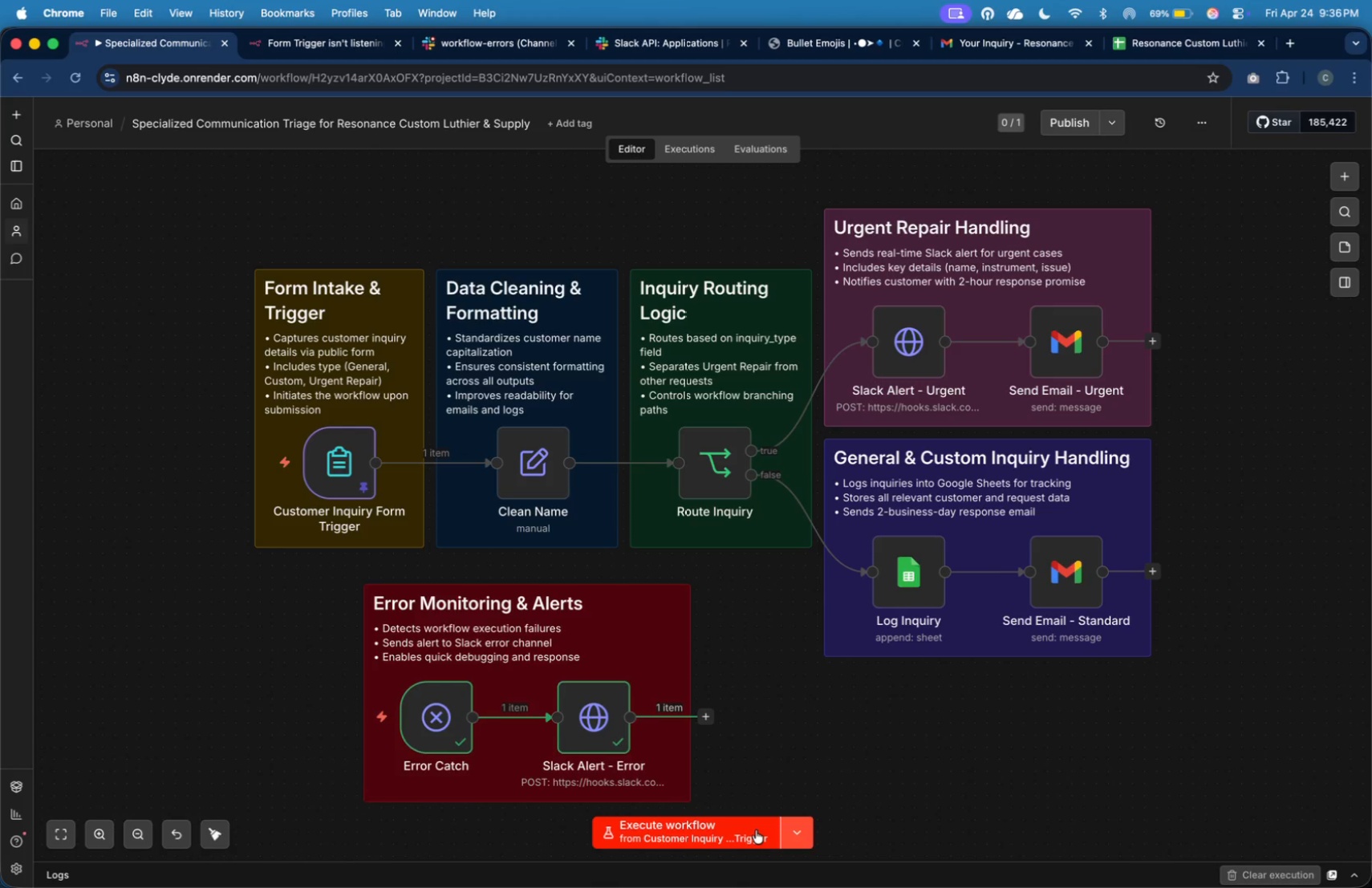 
left_click([756, 830])
 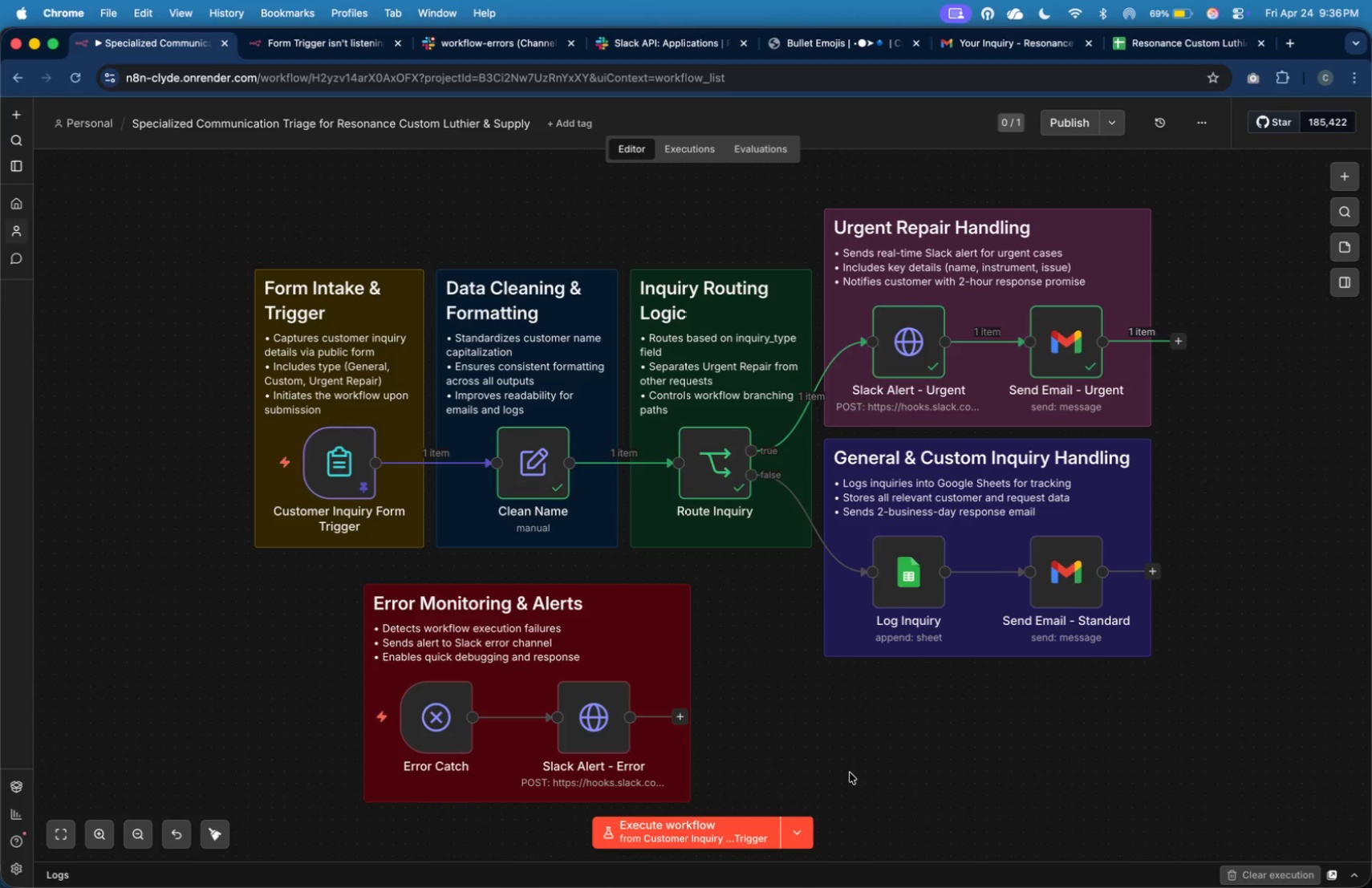 
wait(34.98)
 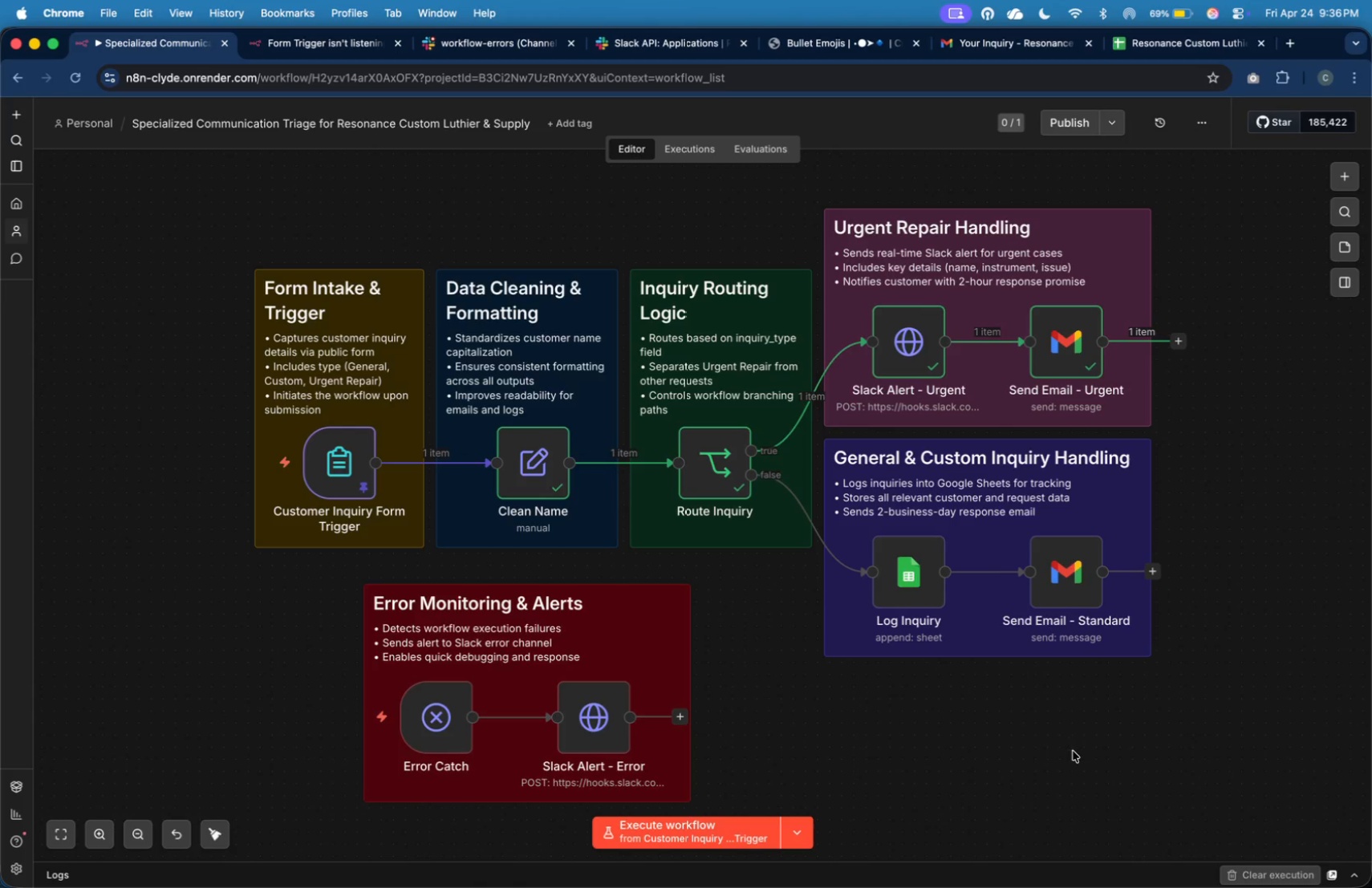 
key(Meta+Shift+4)
 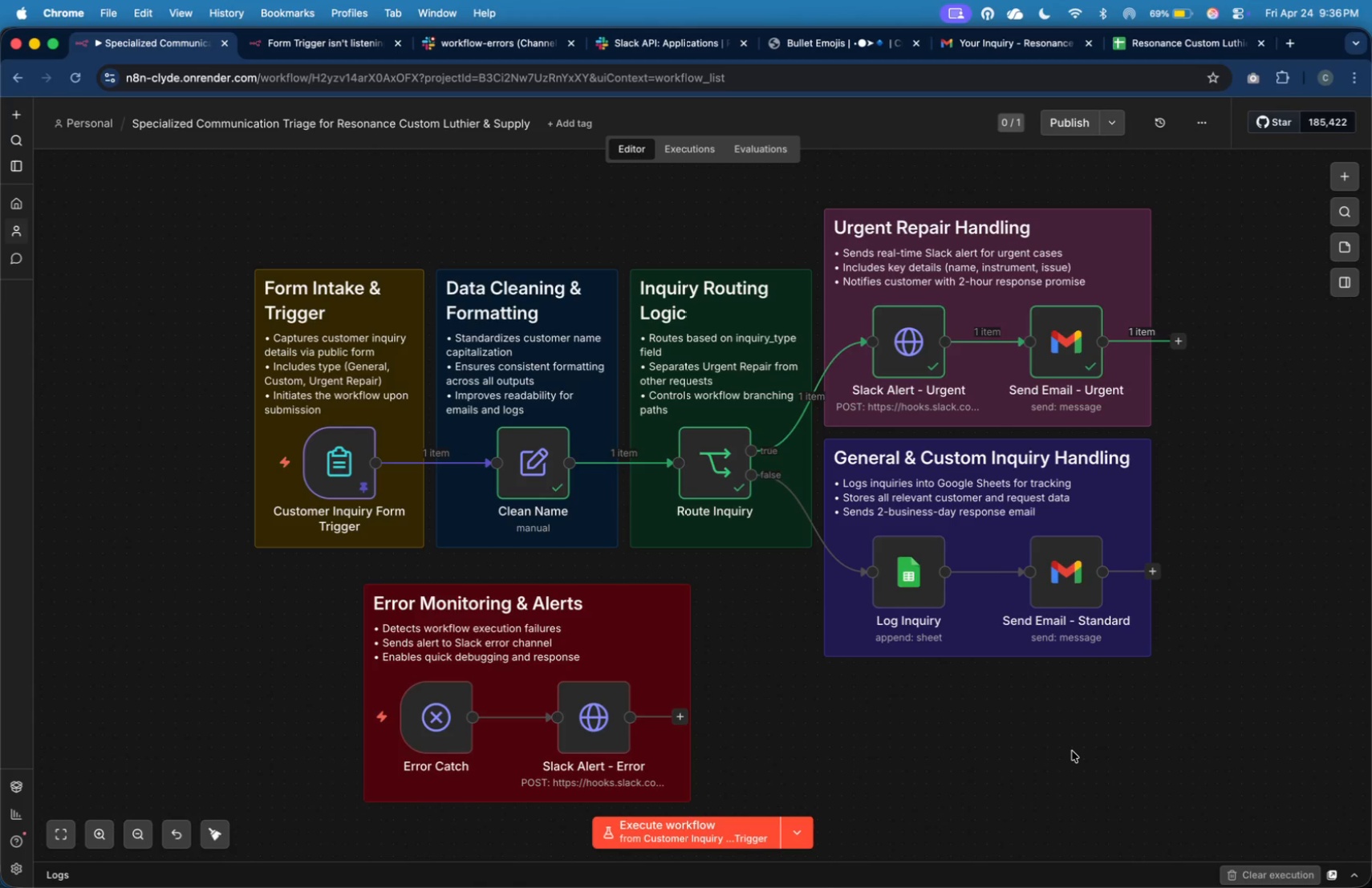 
wait(5.23)
 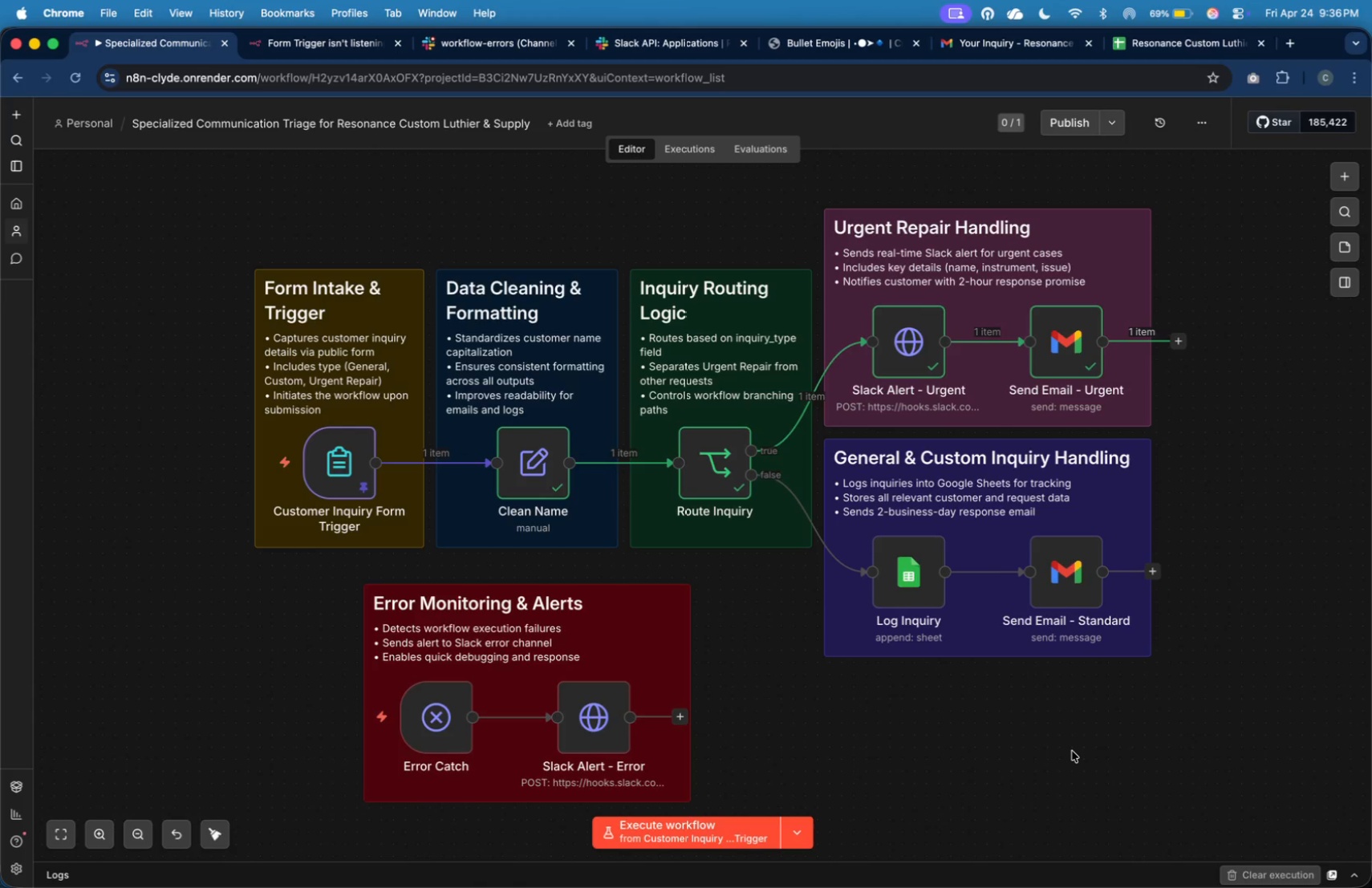 
left_click_drag(start_coordinate=[43, 102], to_coordinate=[1200, 809])